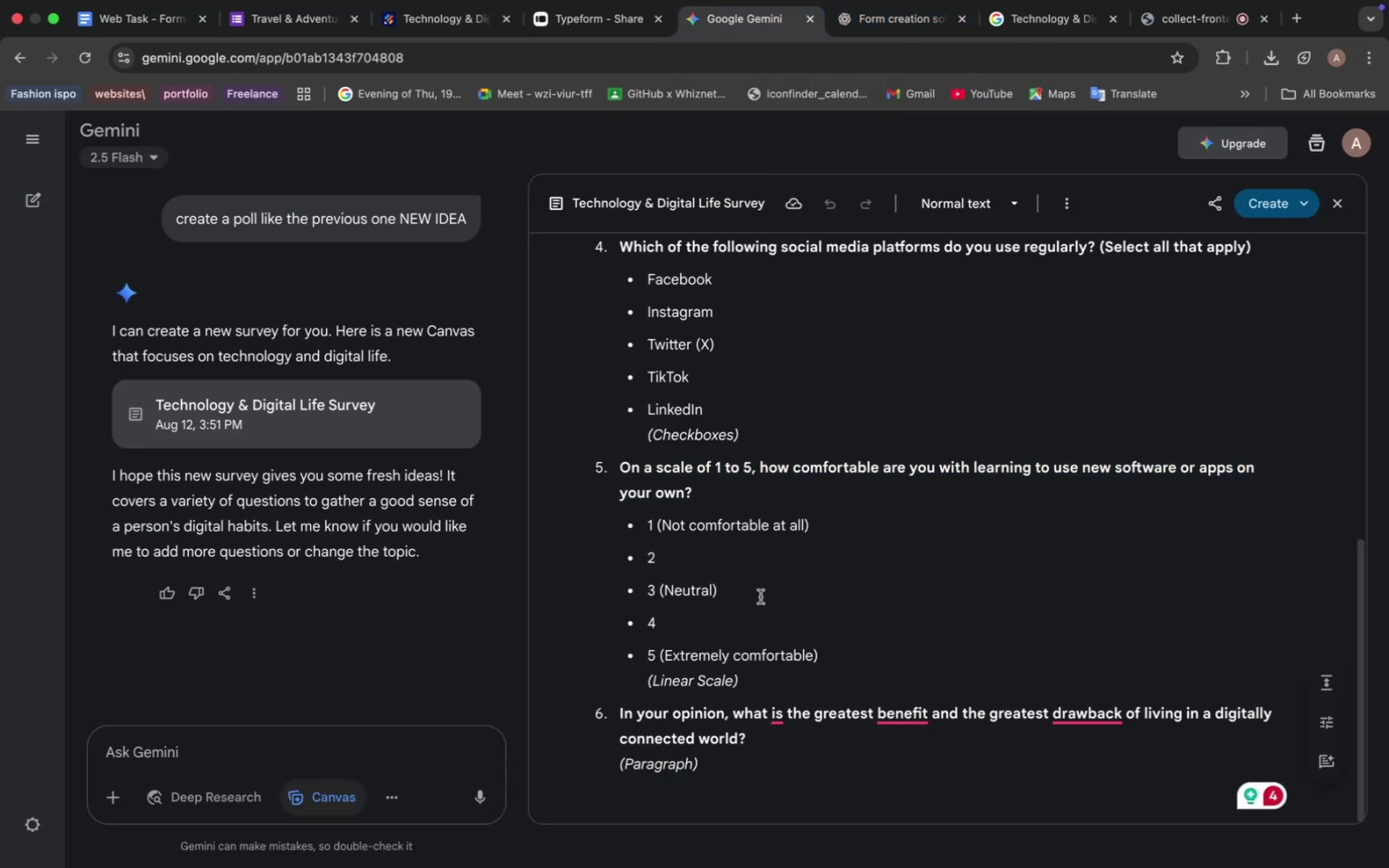 
scroll: coordinate [761, 597], scroll_direction: down, amount: 4.0
 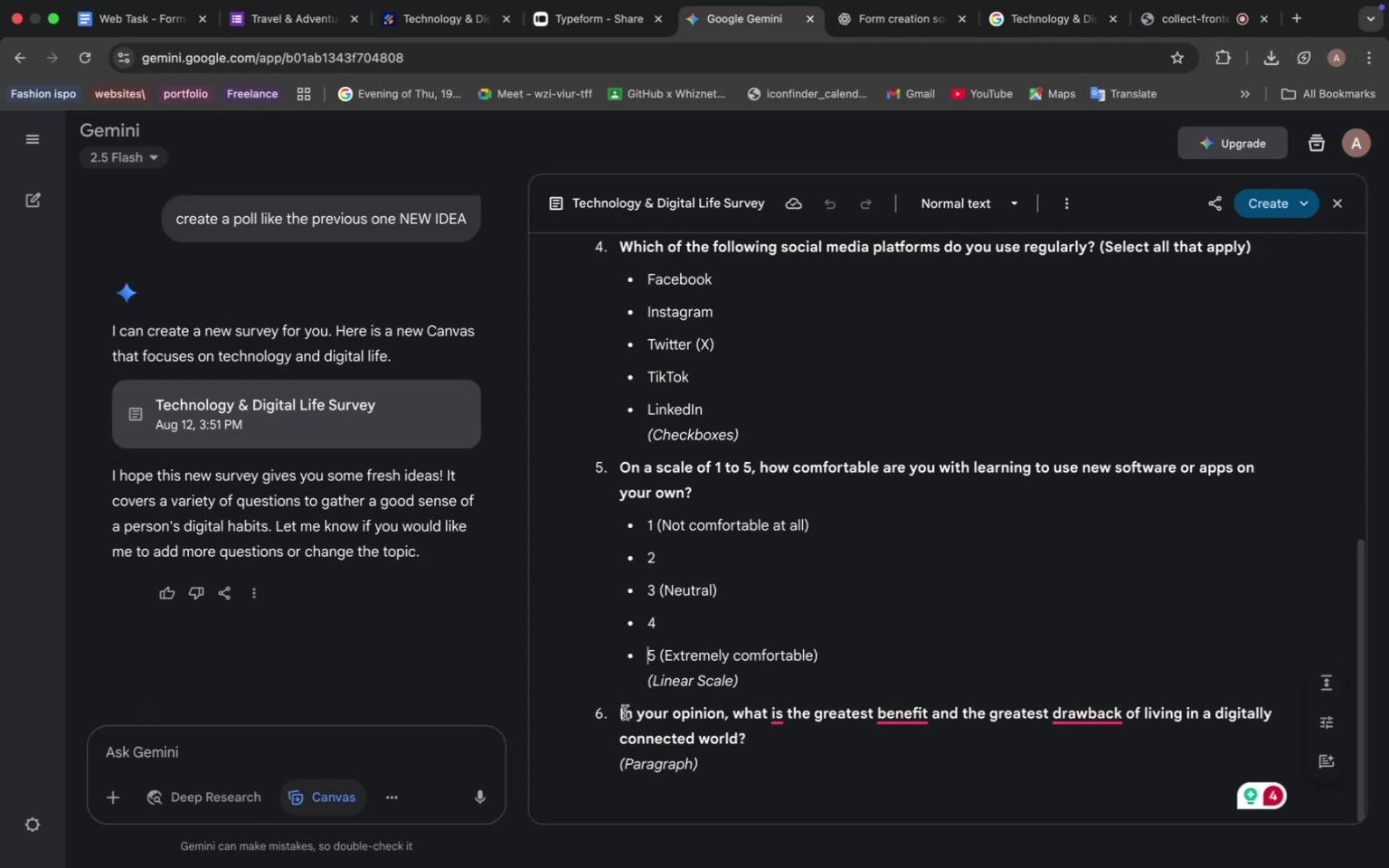 
left_click_drag(start_coordinate=[626, 712], to_coordinate=[696, 729])
 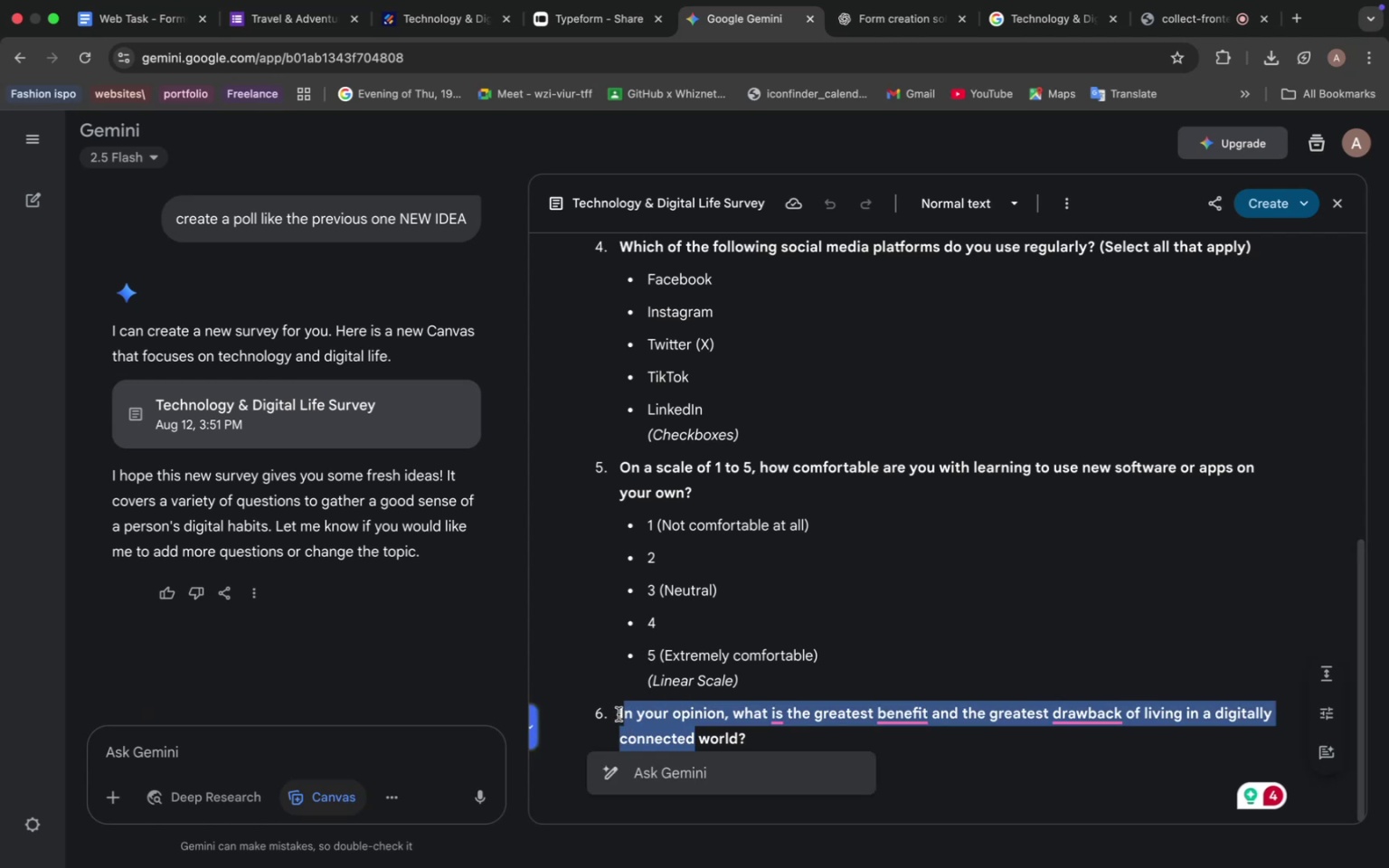 
left_click_drag(start_coordinate=[619, 714], to_coordinate=[767, 744])
 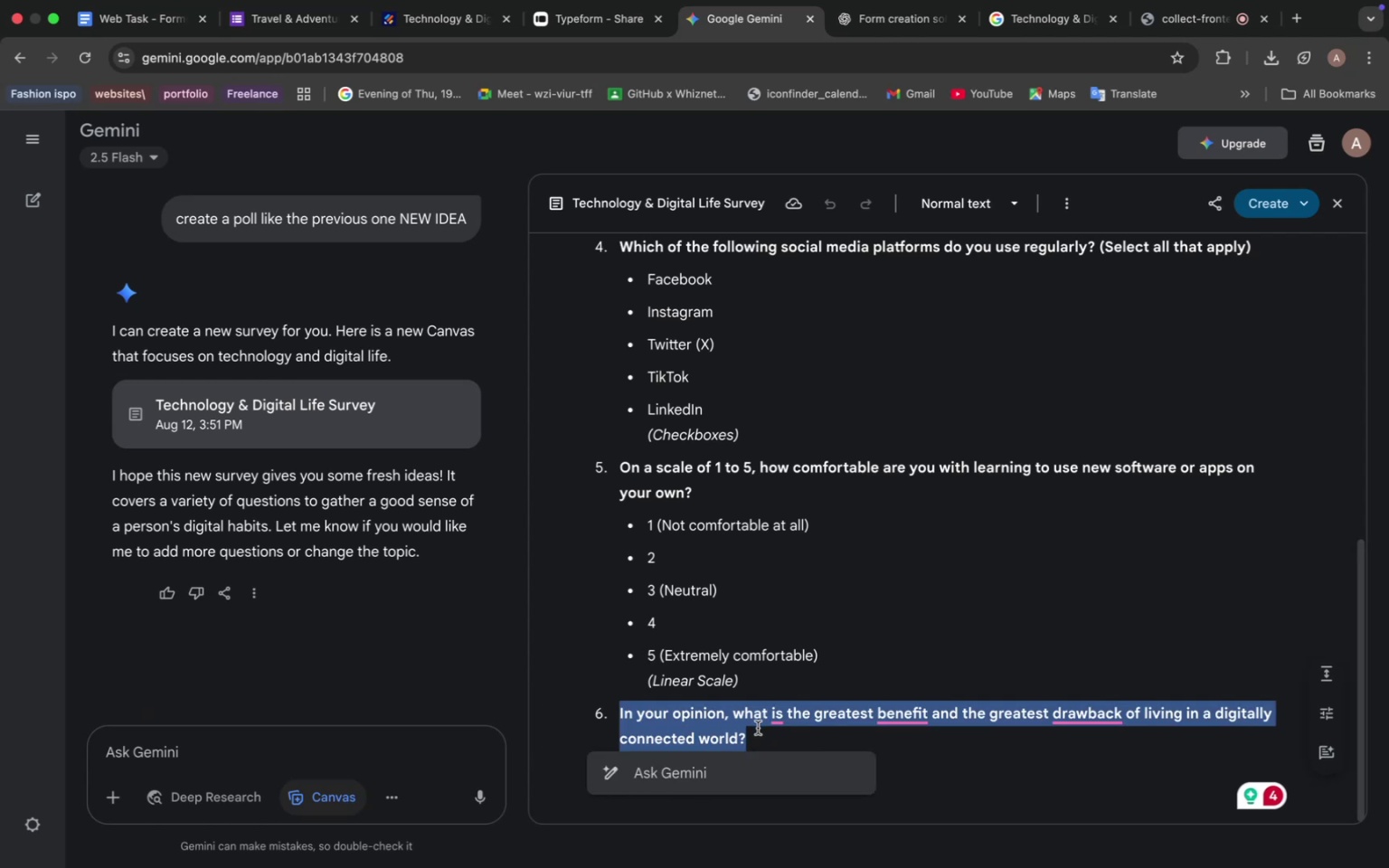 
key(Meta+C)
 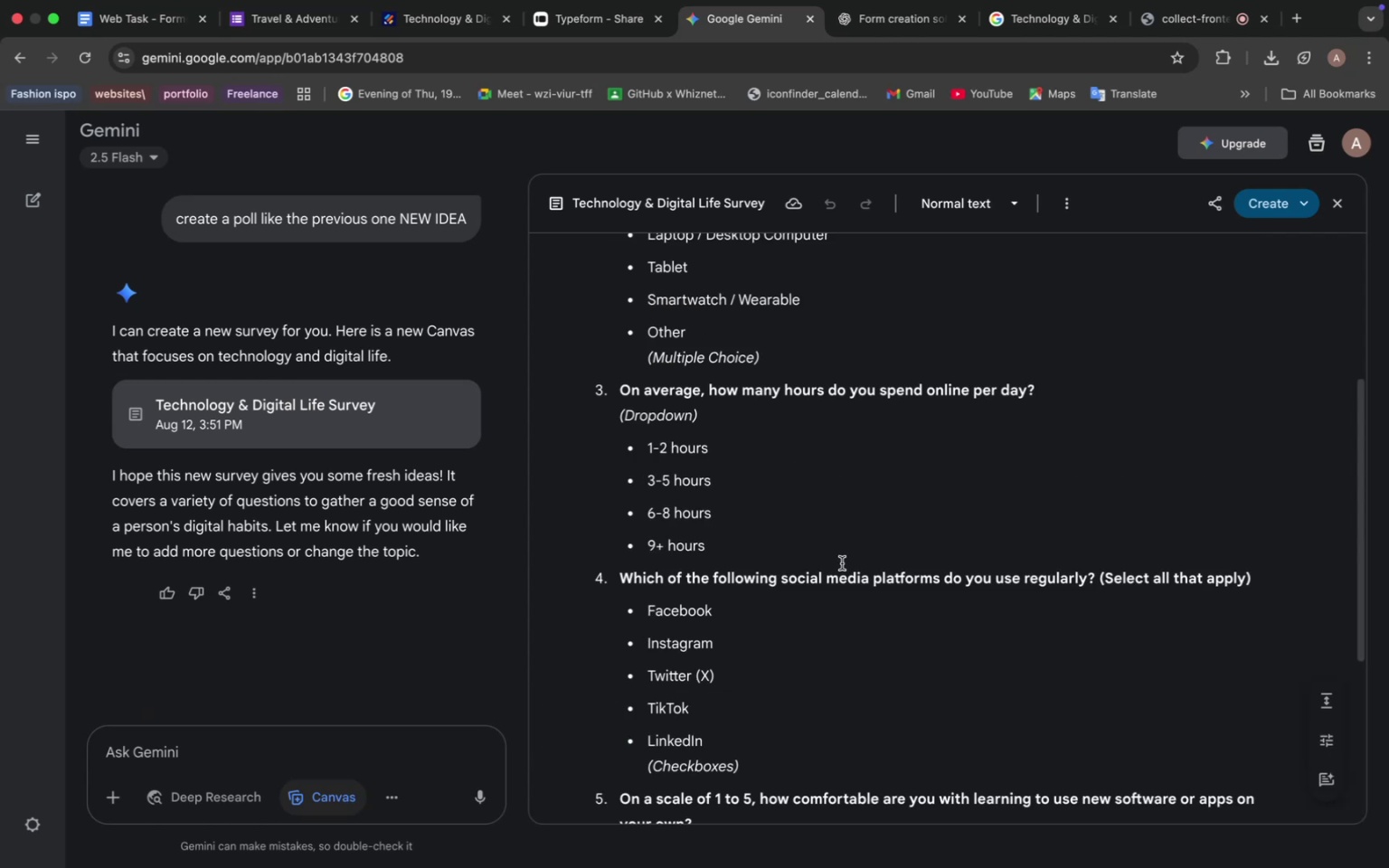 
scroll: coordinate [841, 565], scroll_direction: up, amount: 28.0
 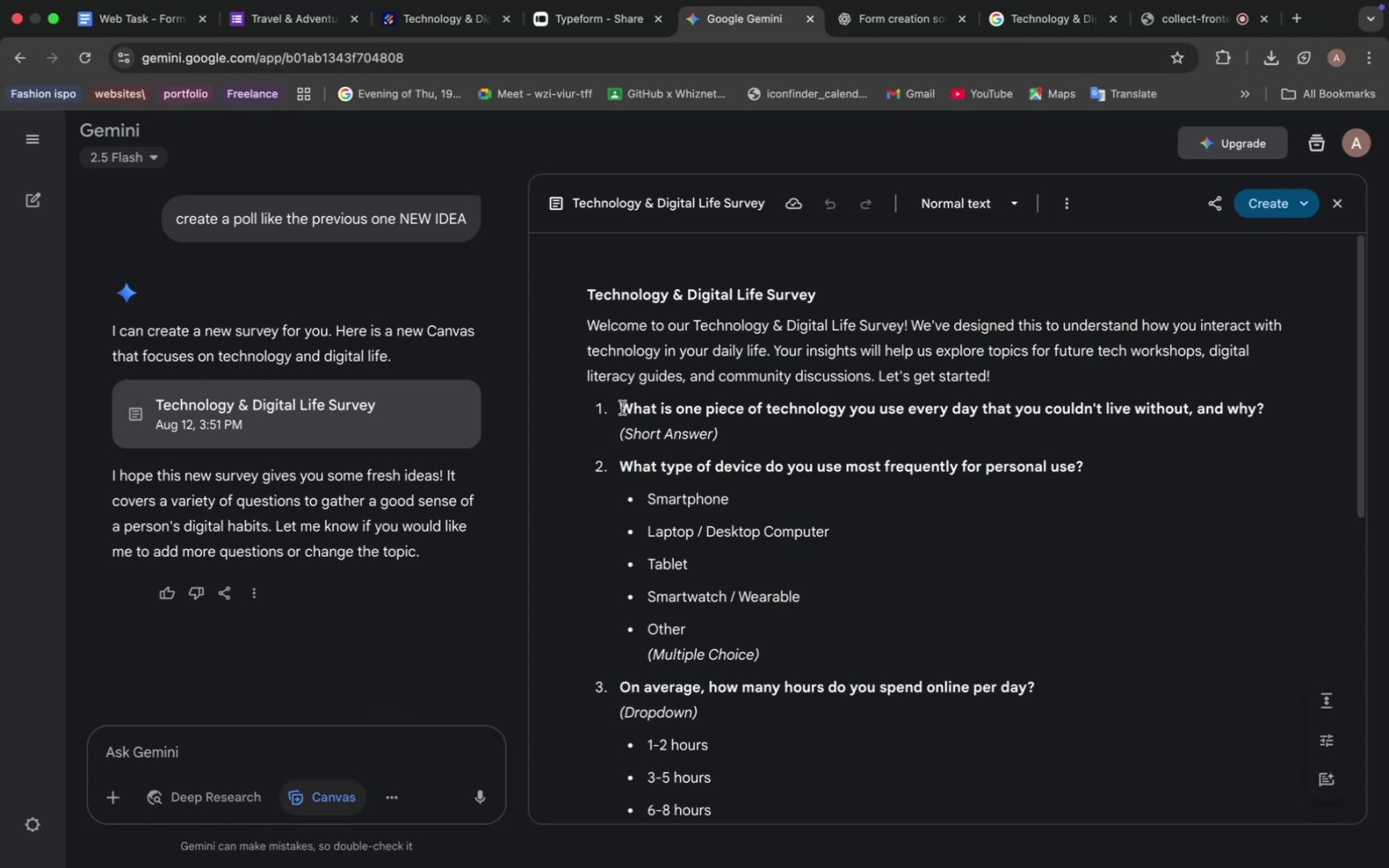 
wait(7.96)
 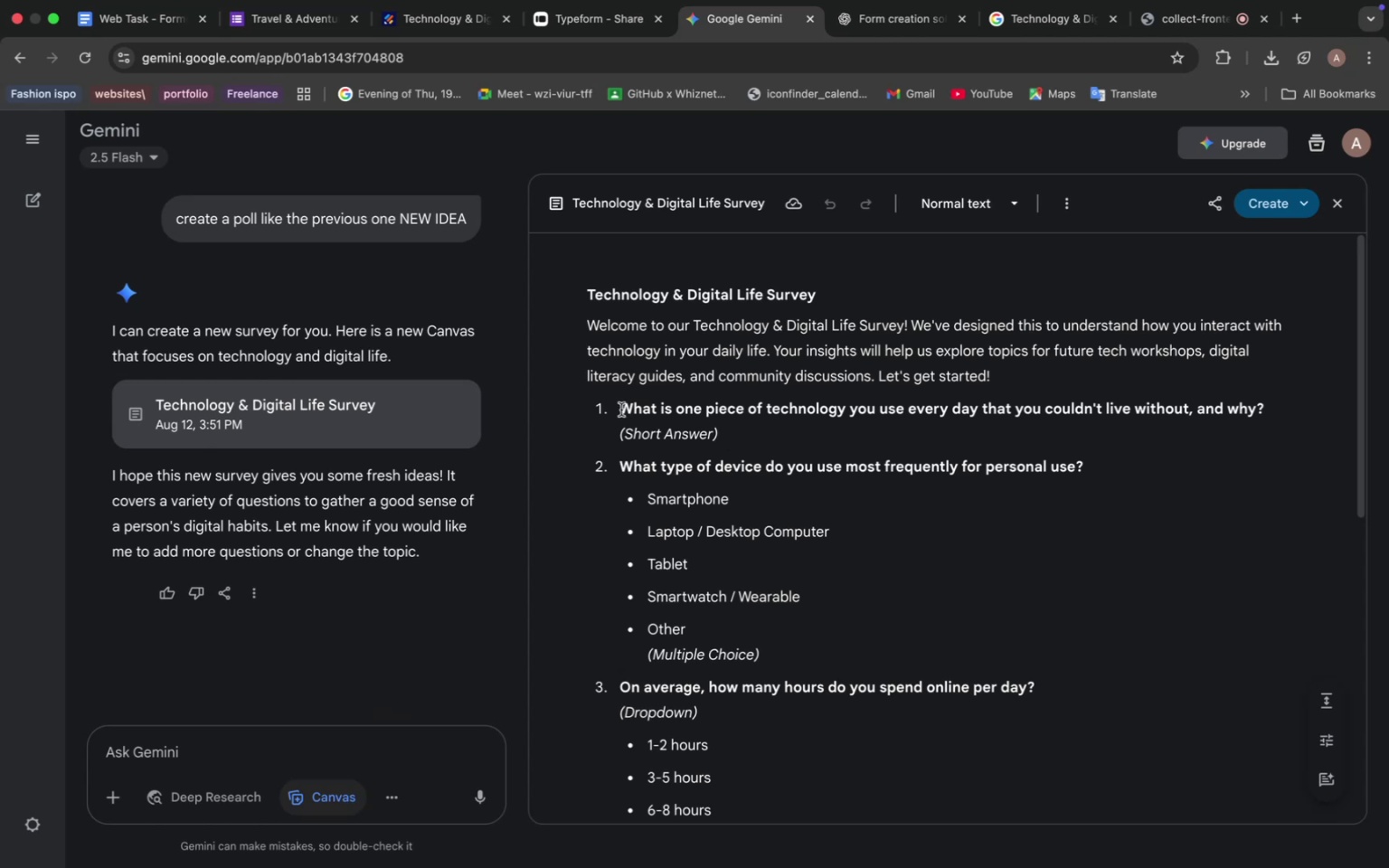 
left_click_drag(start_coordinate=[622, 408], to_coordinate=[1268, 412])
 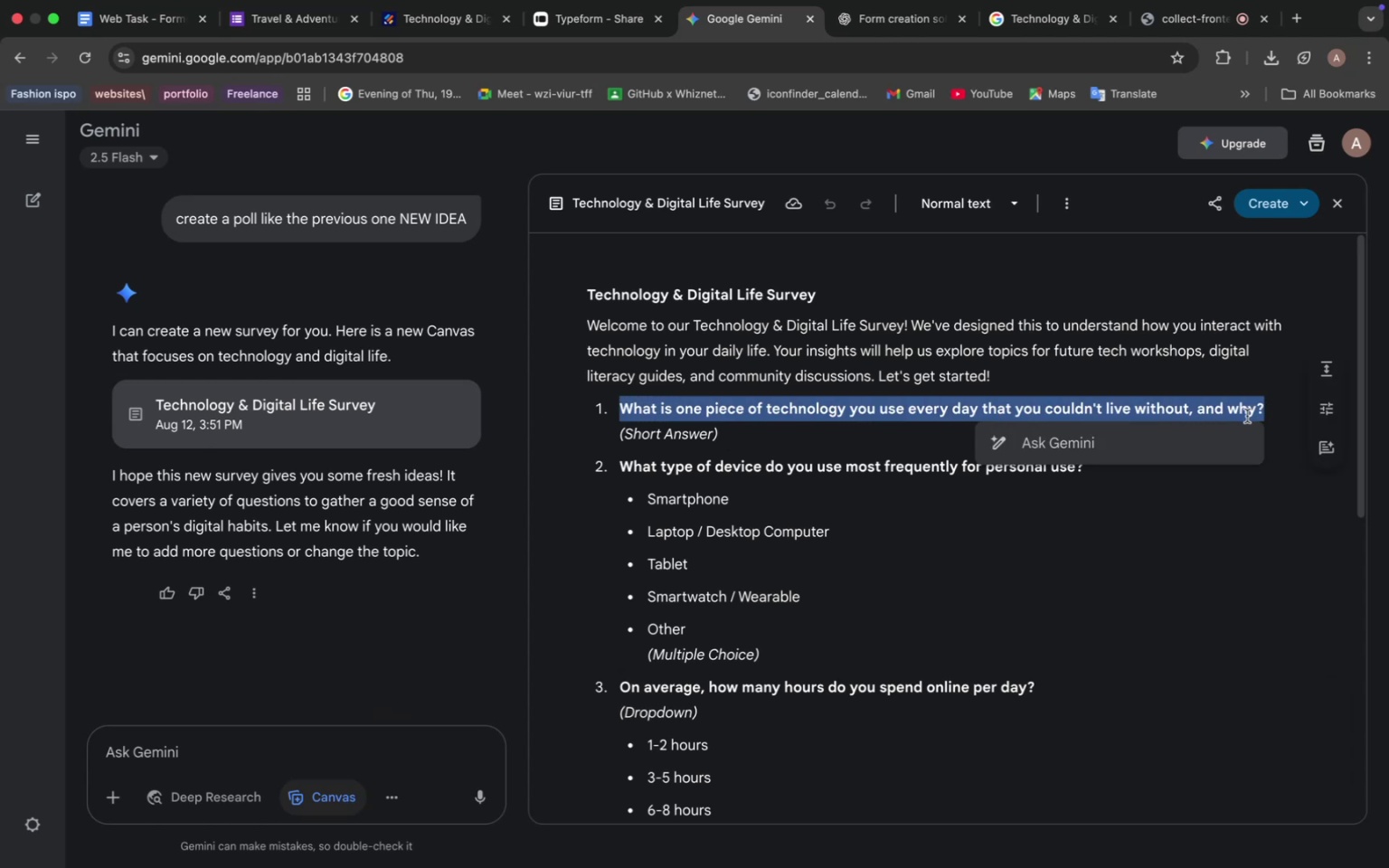 
key(Meta+C)
 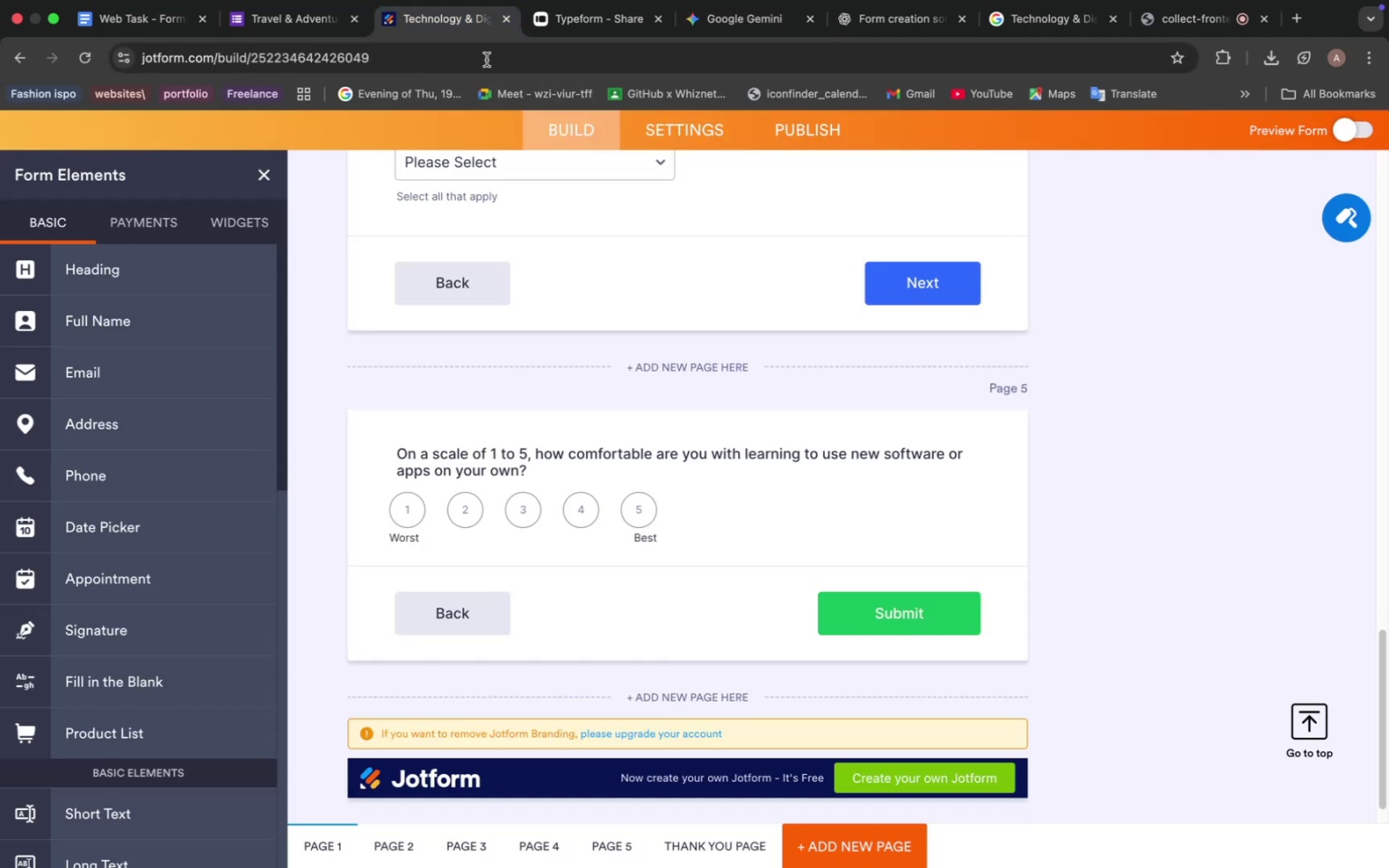 
scroll: coordinate [582, 497], scroll_direction: down, amount: 9.0
 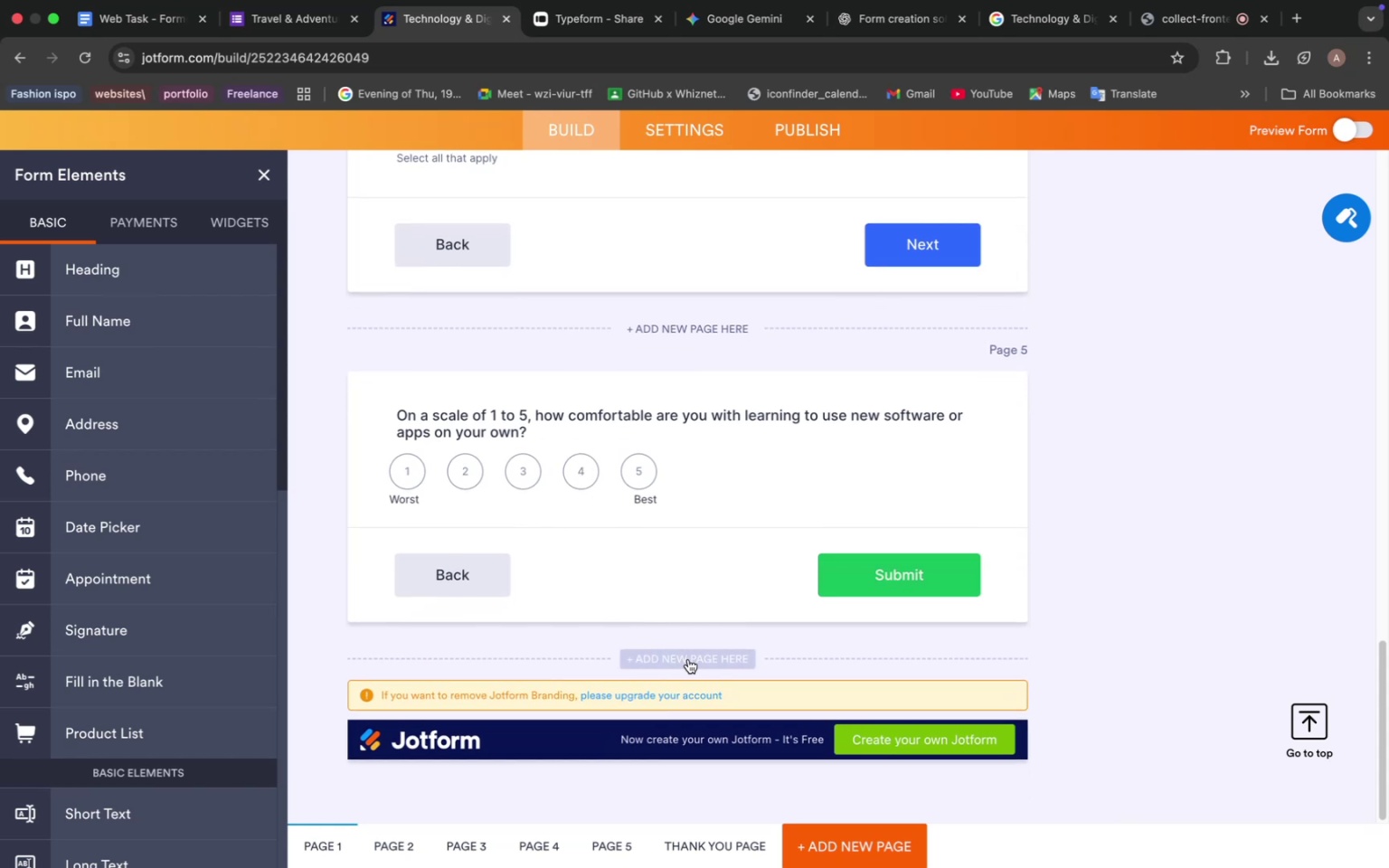 
left_click([688, 659])
 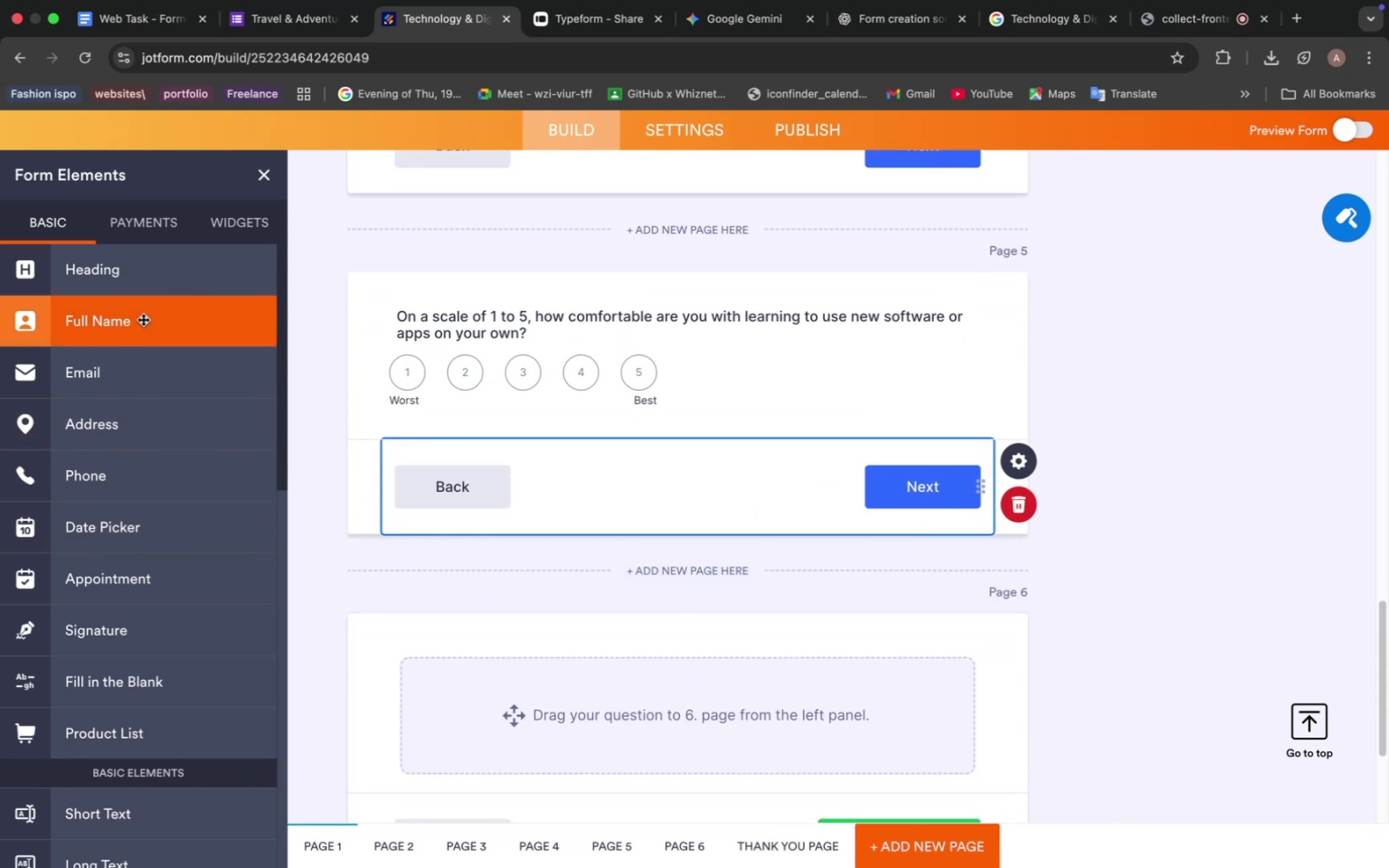 
scroll: coordinate [188, 517], scroll_direction: down, amount: 11.0
 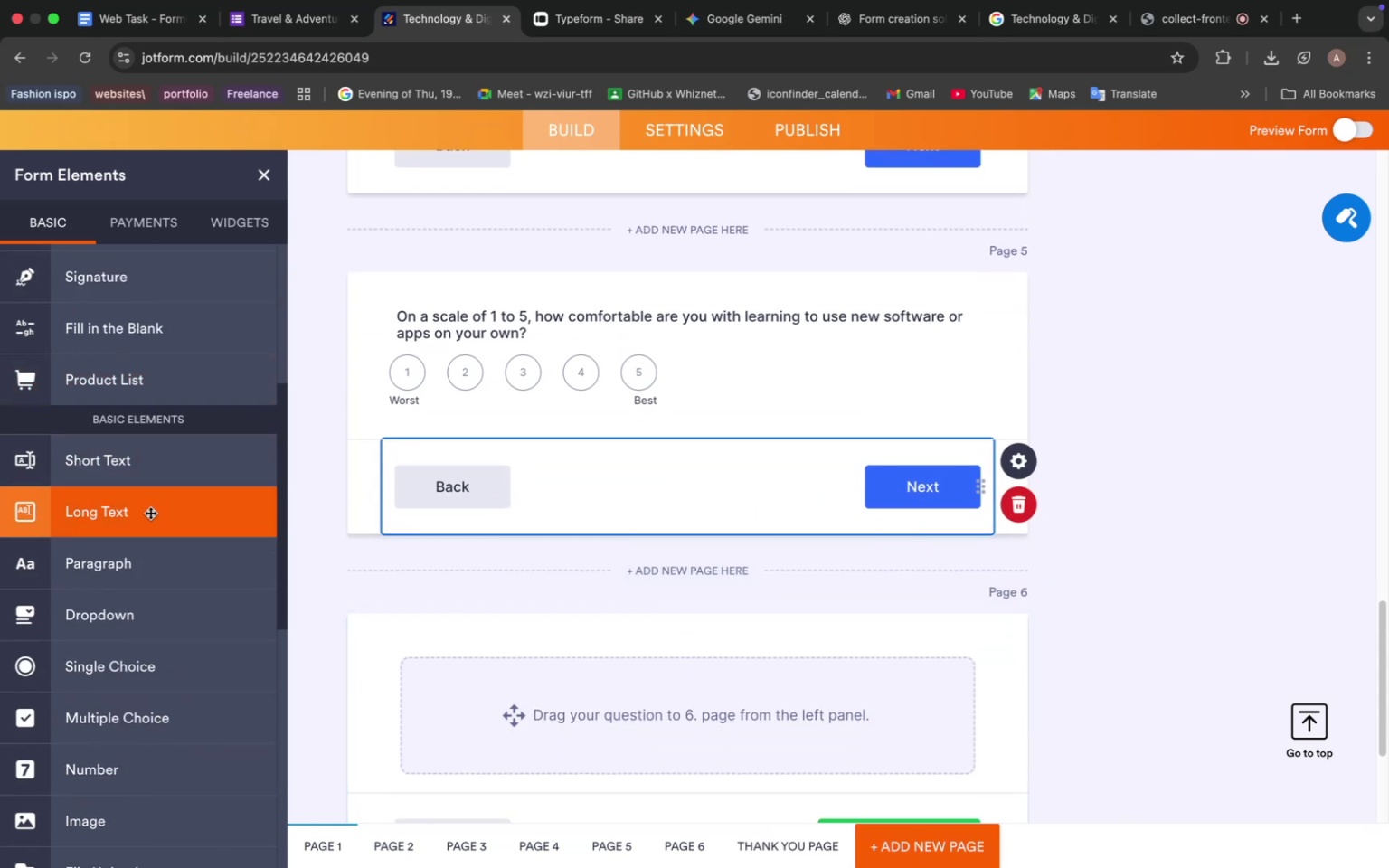 
left_click([168, 476])
 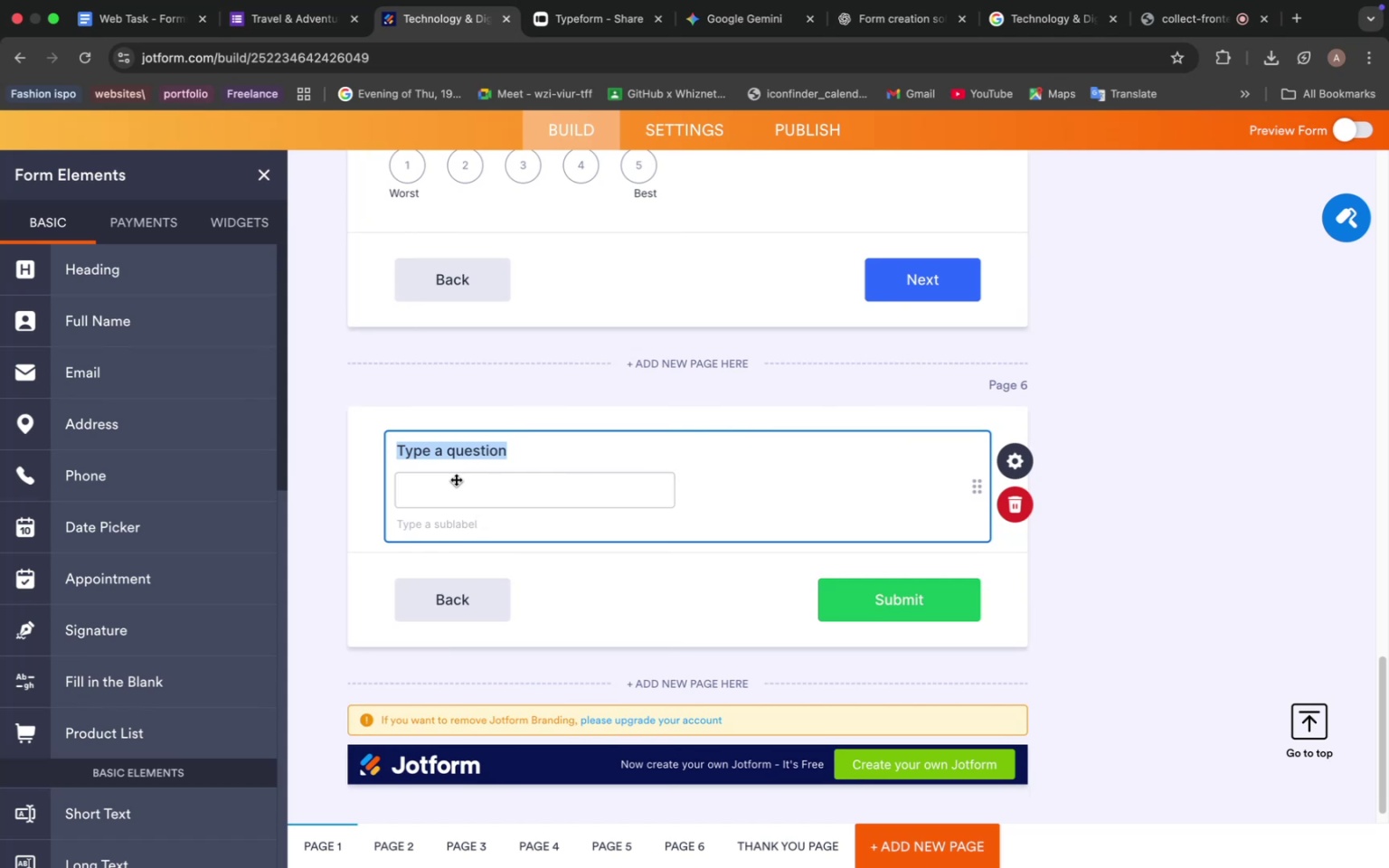 
key(Meta+V)
 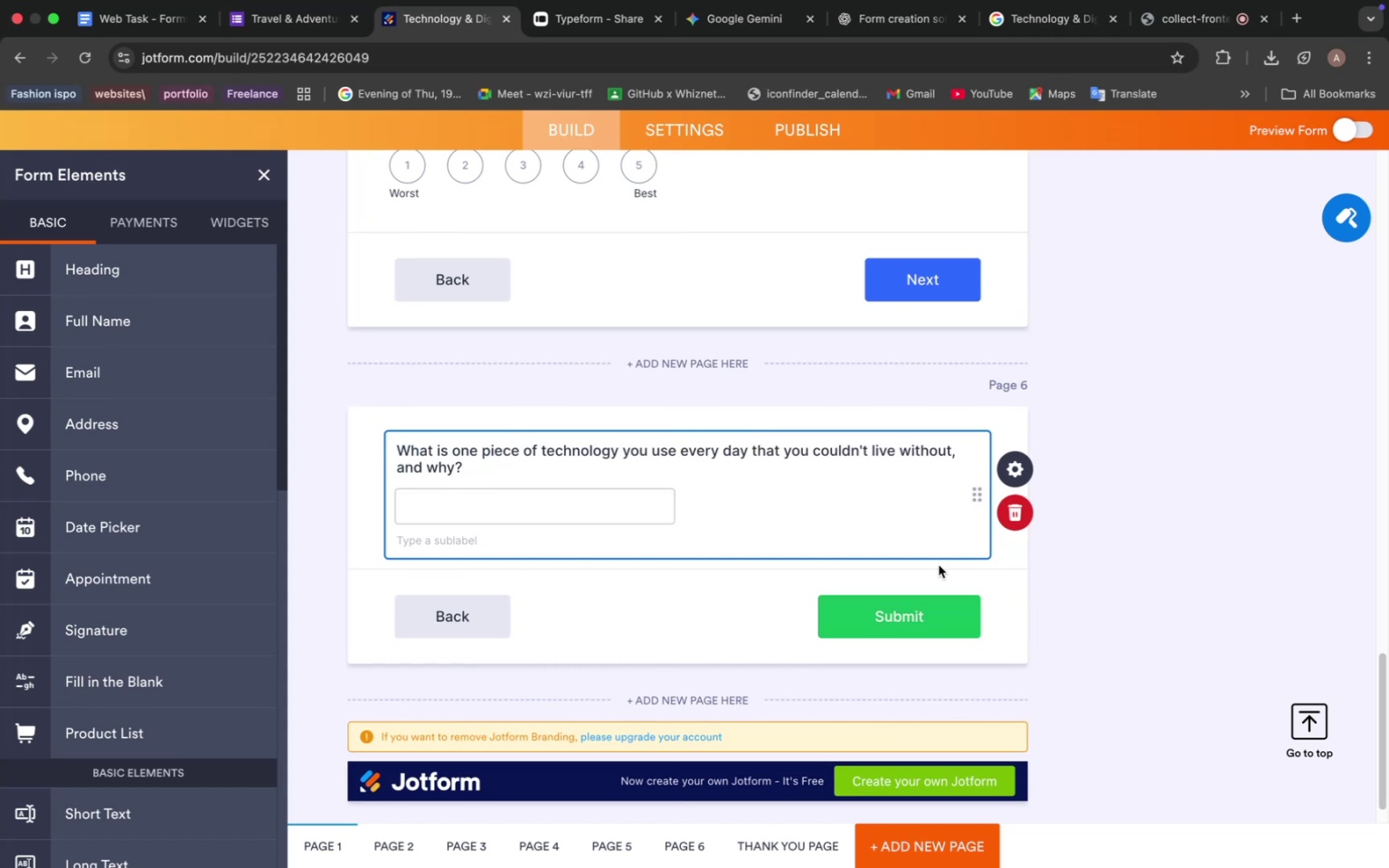 
scroll: coordinate [1169, 354], scroll_direction: up, amount: 22.0
 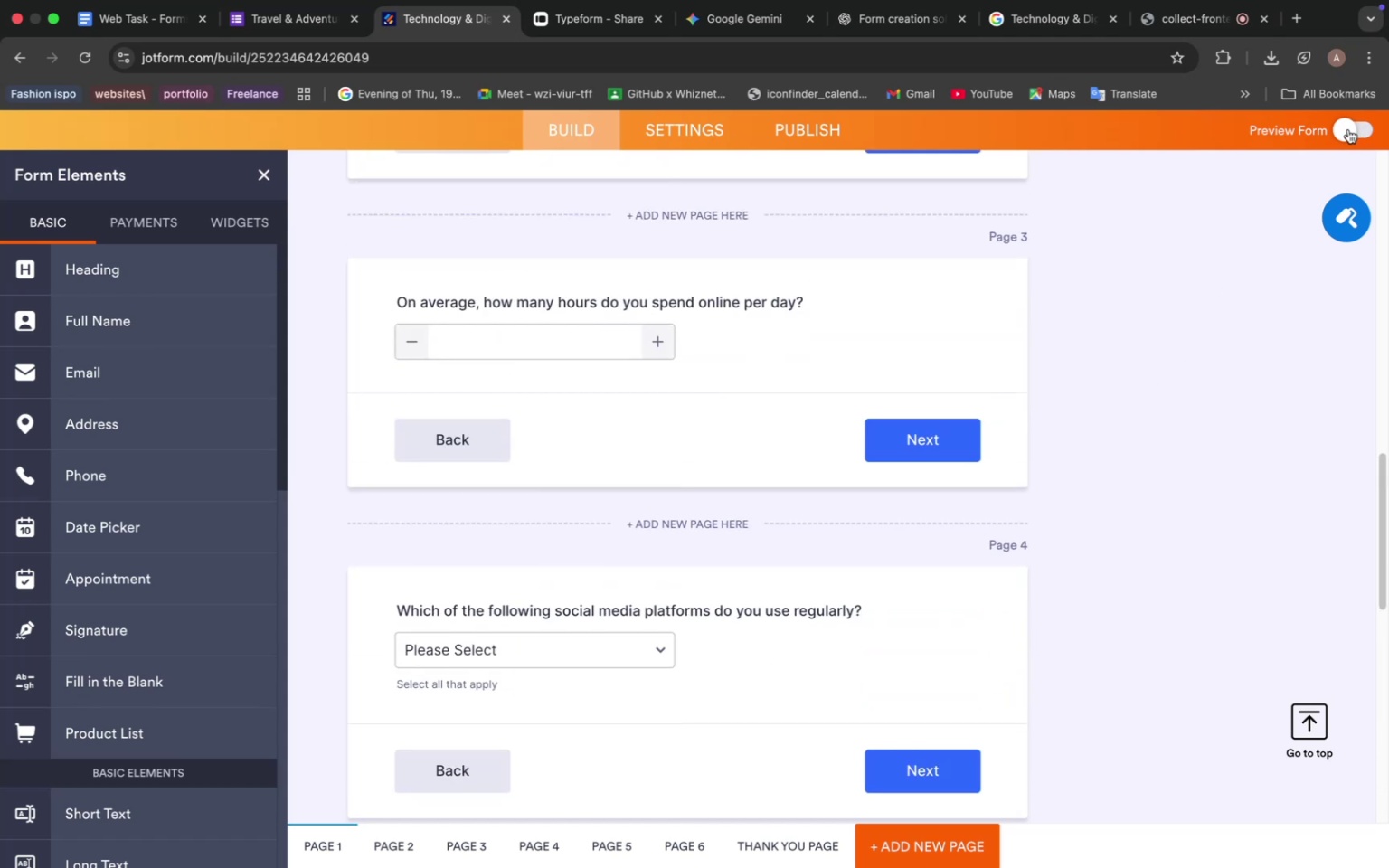 
left_click([1348, 129])
 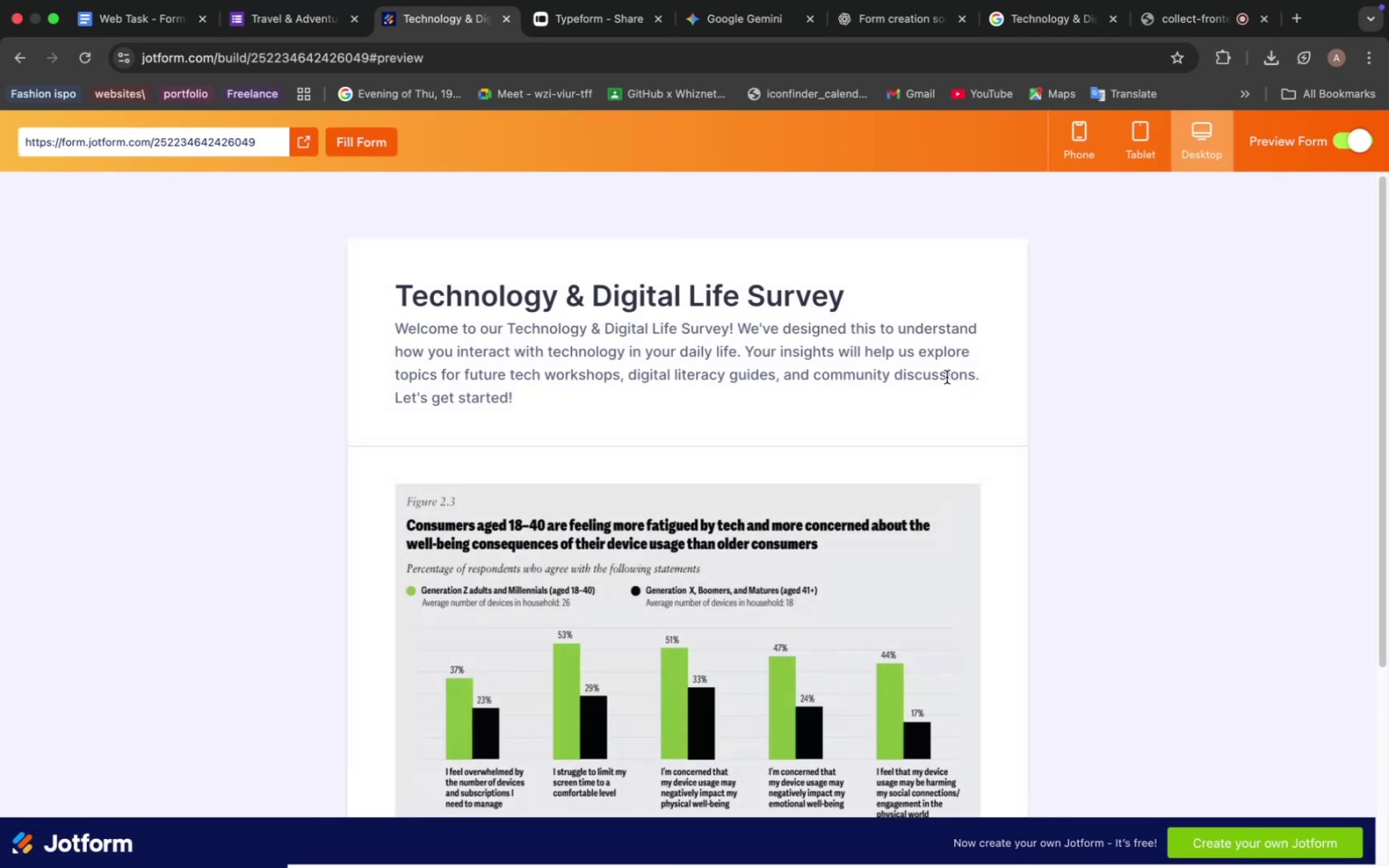 
scroll: coordinate [619, 481], scroll_direction: down, amount: 23.0
 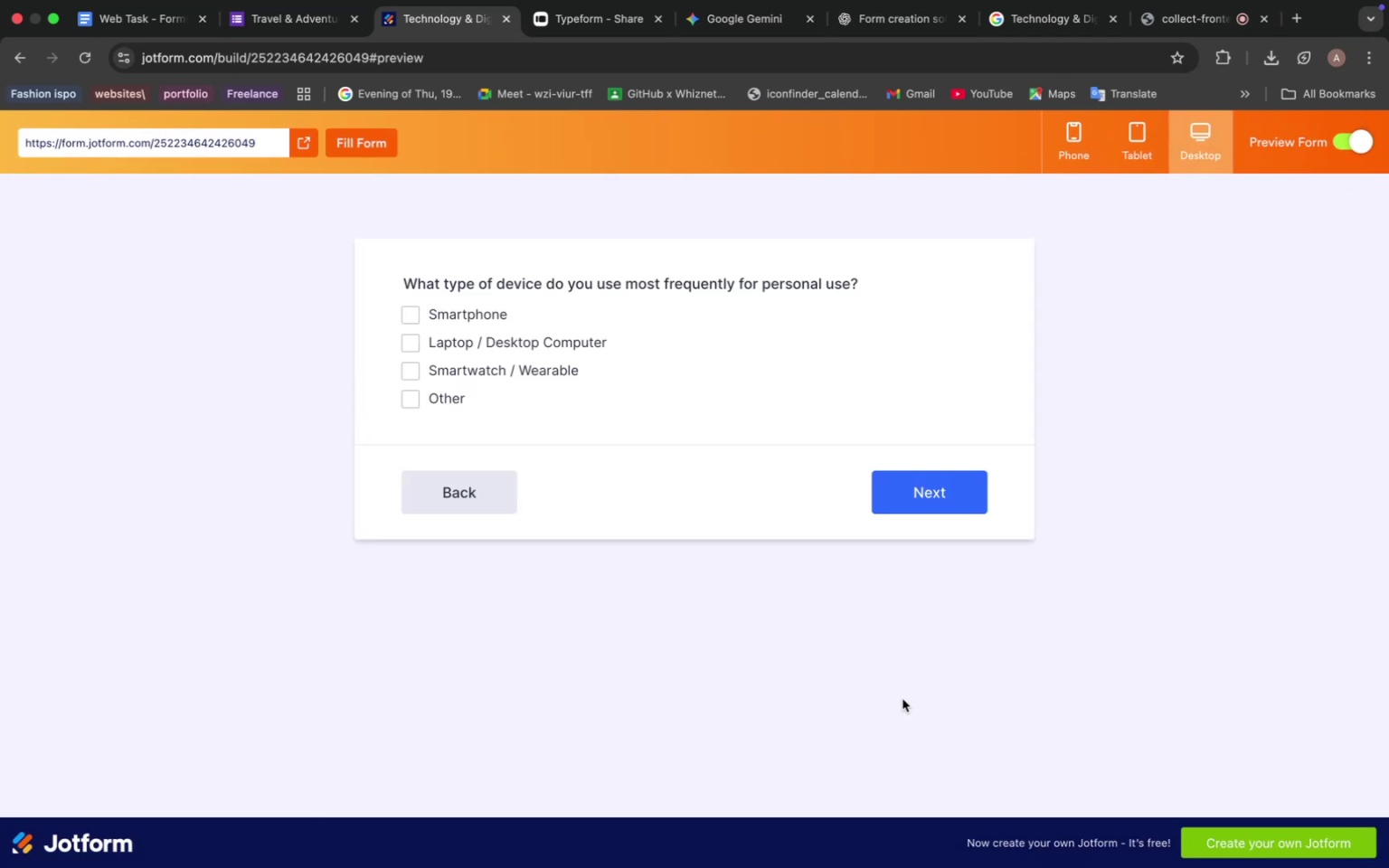 
left_click([902, 699])
 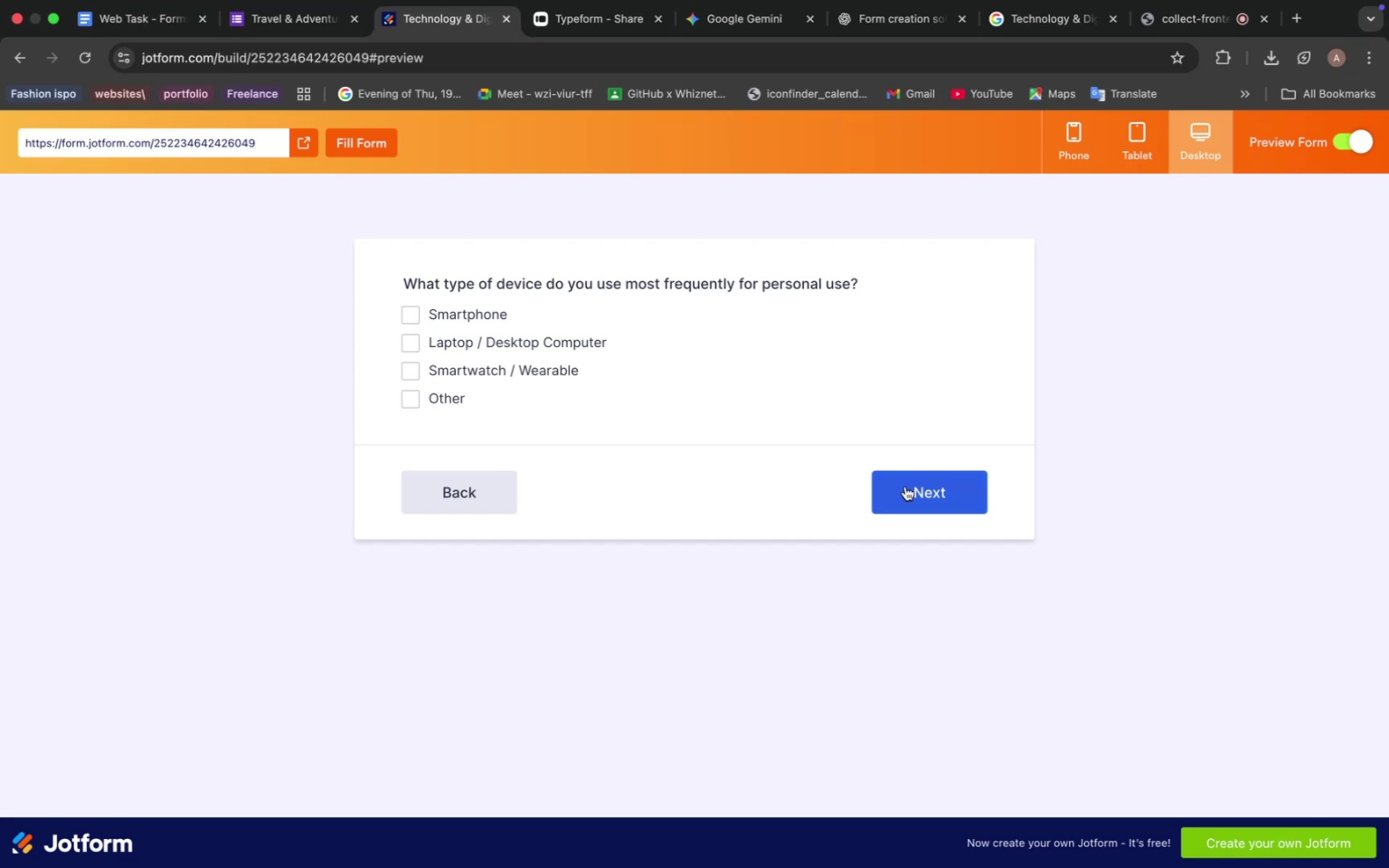 
left_click([905, 486])
 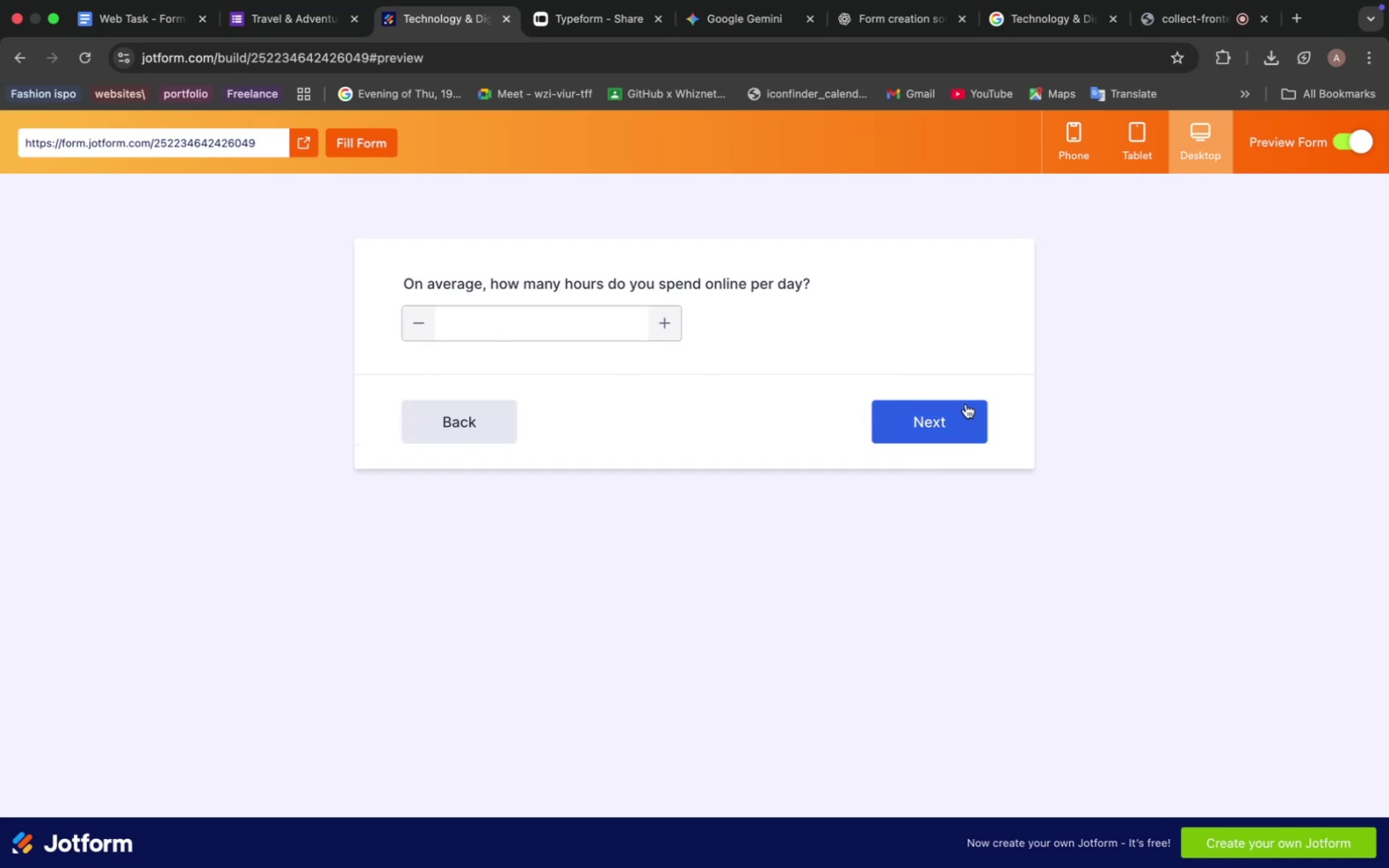 
left_click([958, 415])
 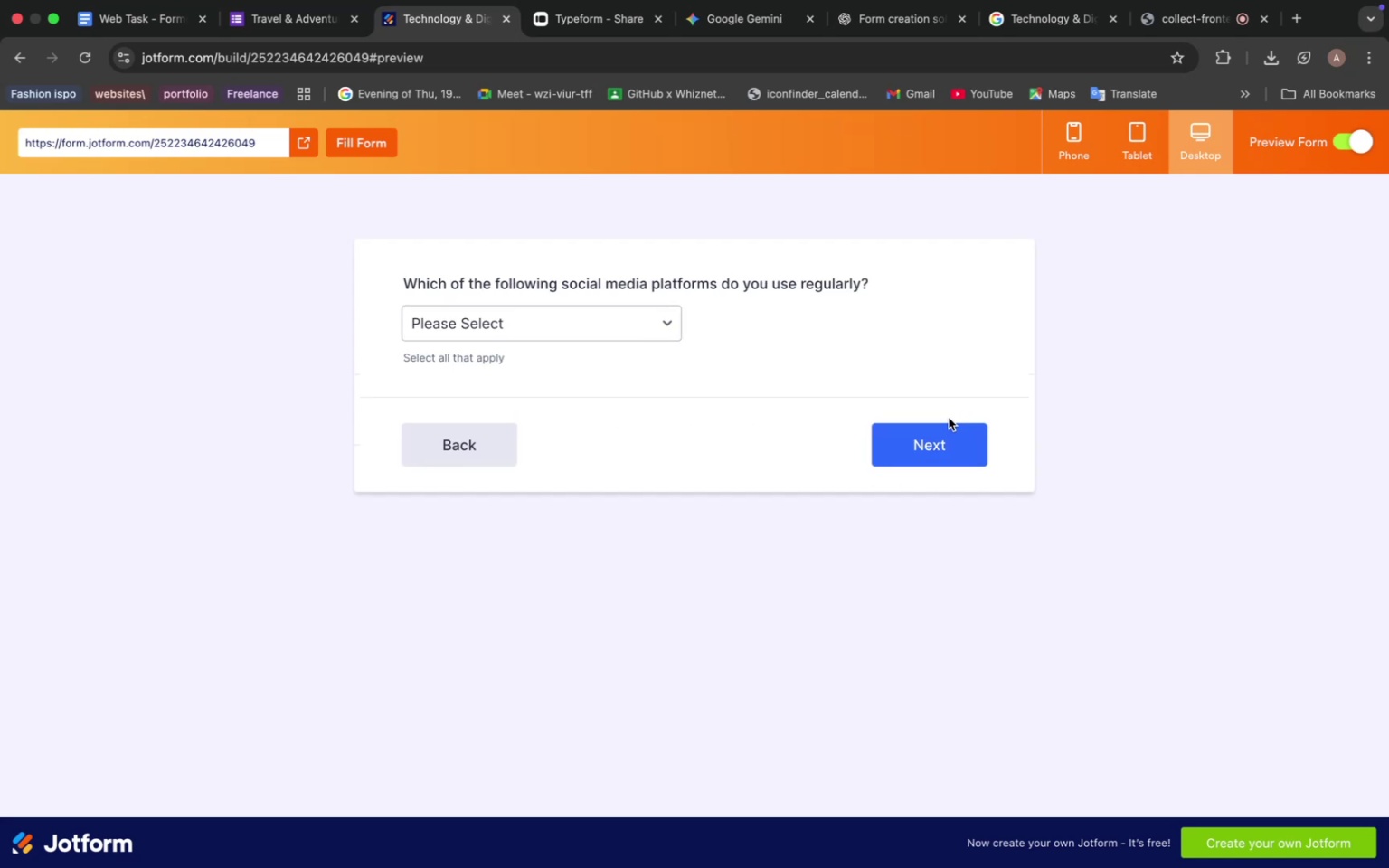 
left_click([949, 418])
 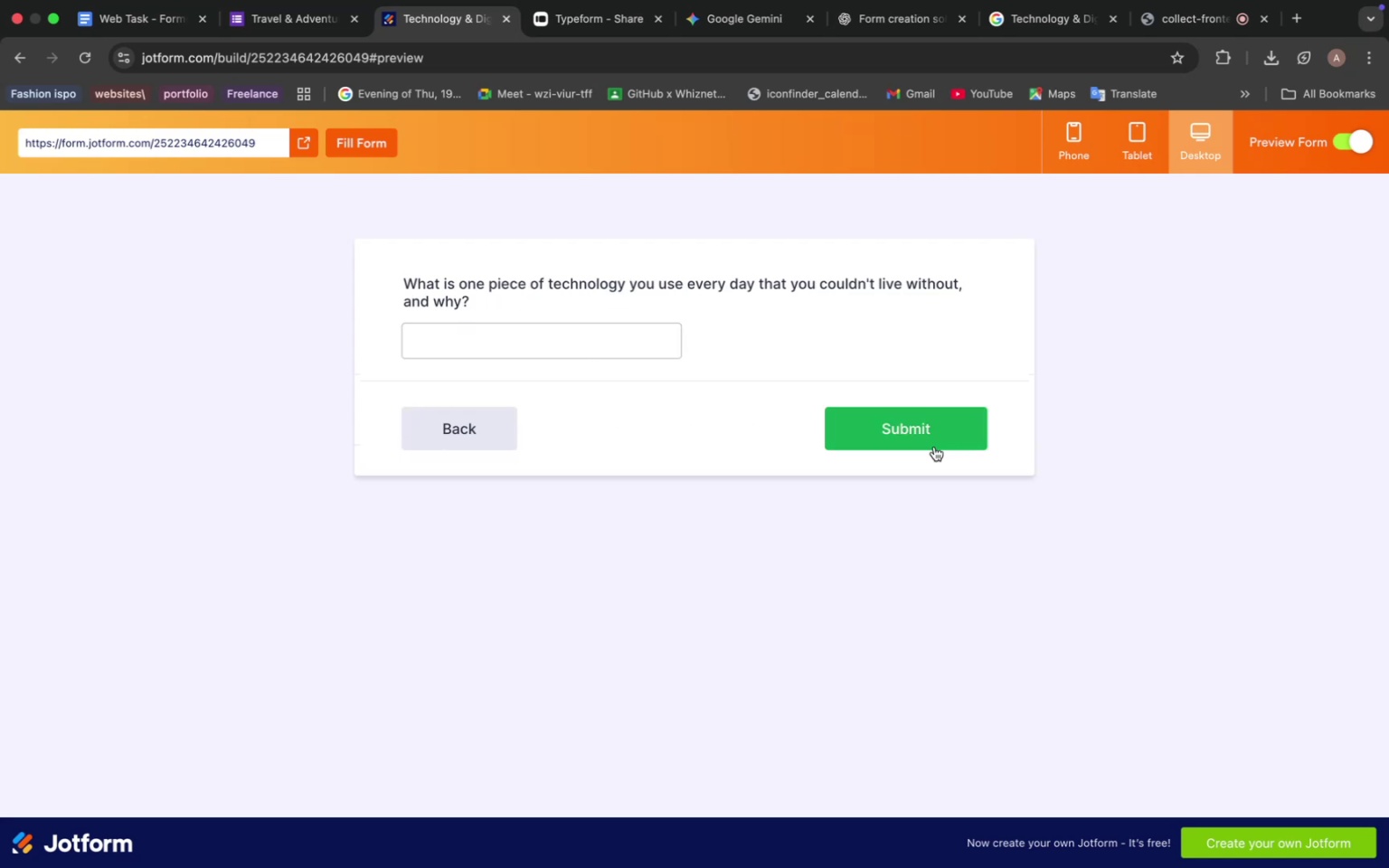 
left_click([926, 431])
 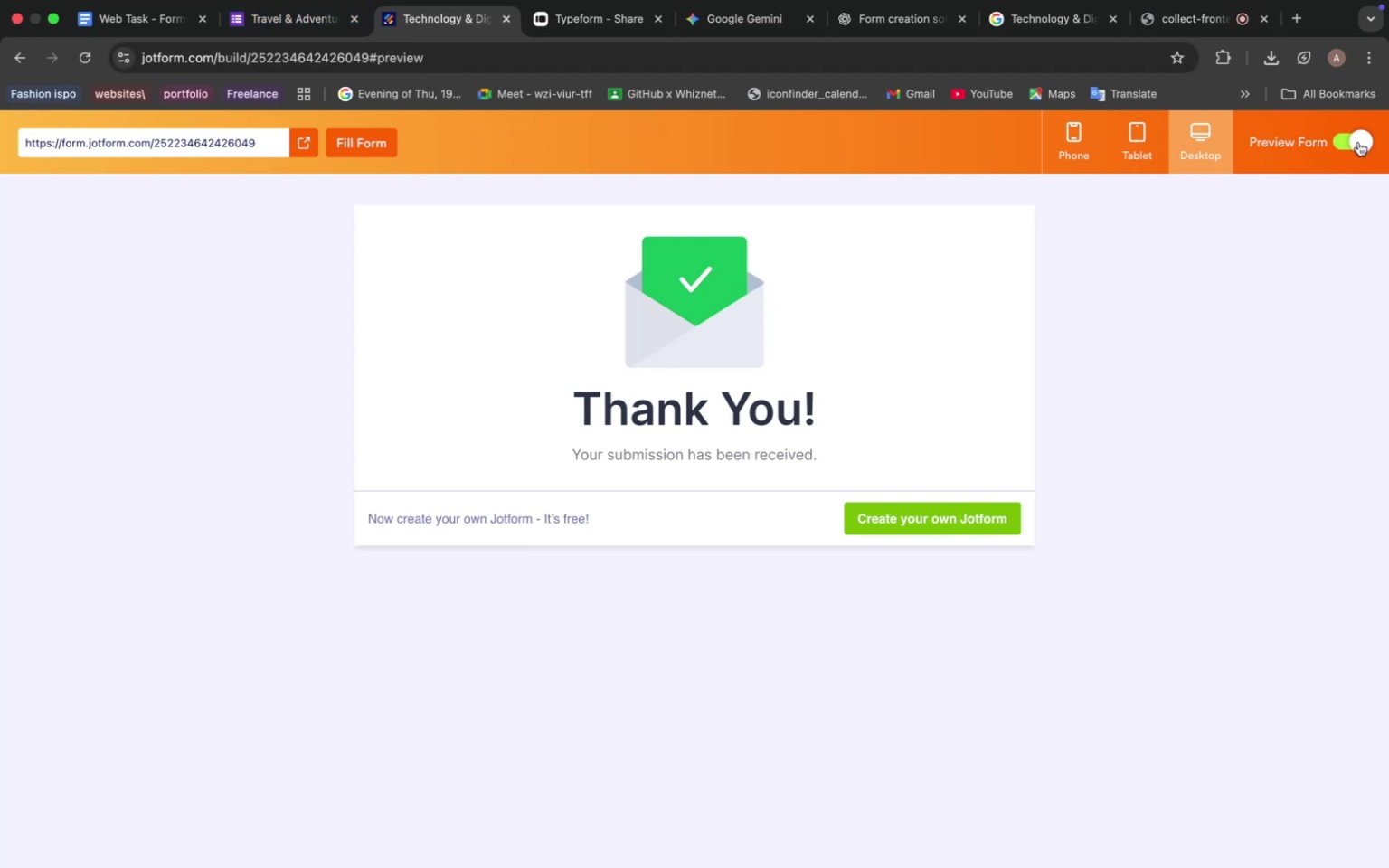 